 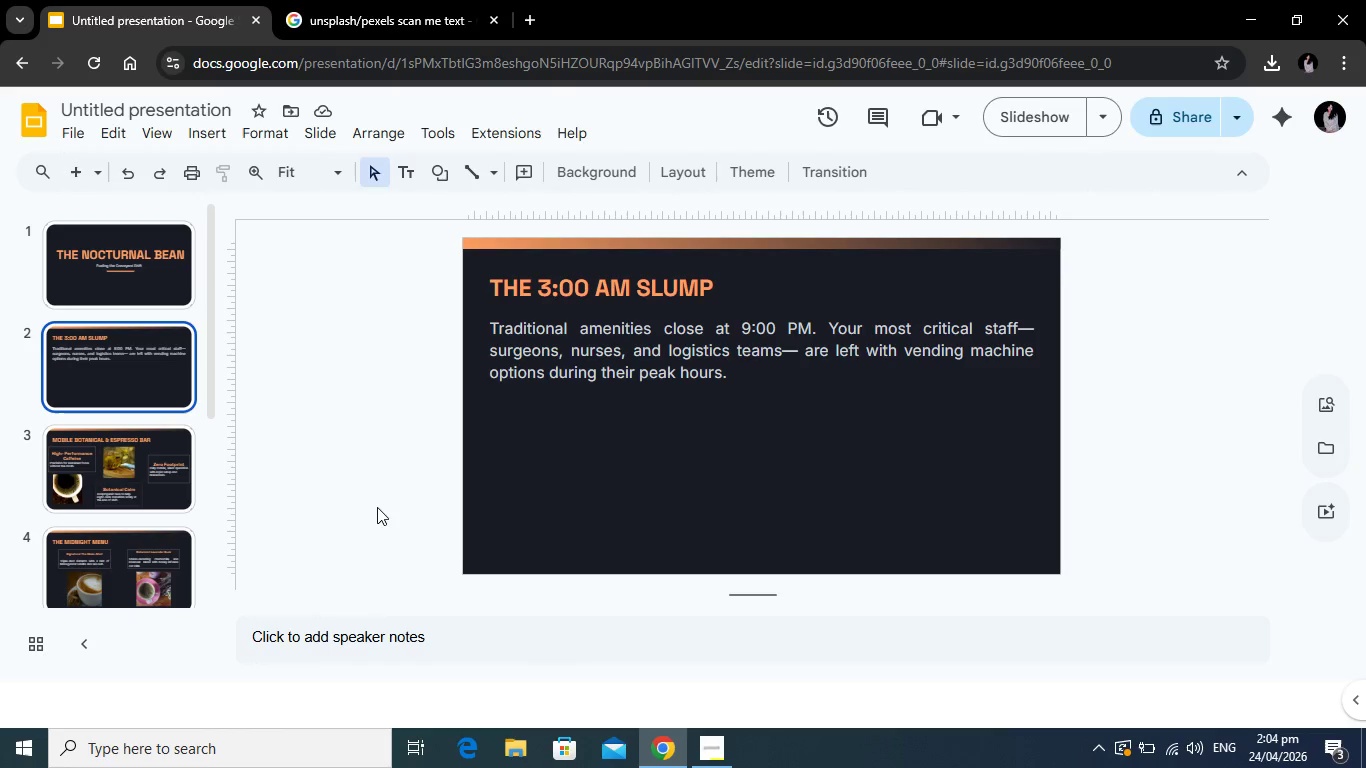 
scroll: coordinate [377, 503], scroll_direction: up, amount: 2.0
 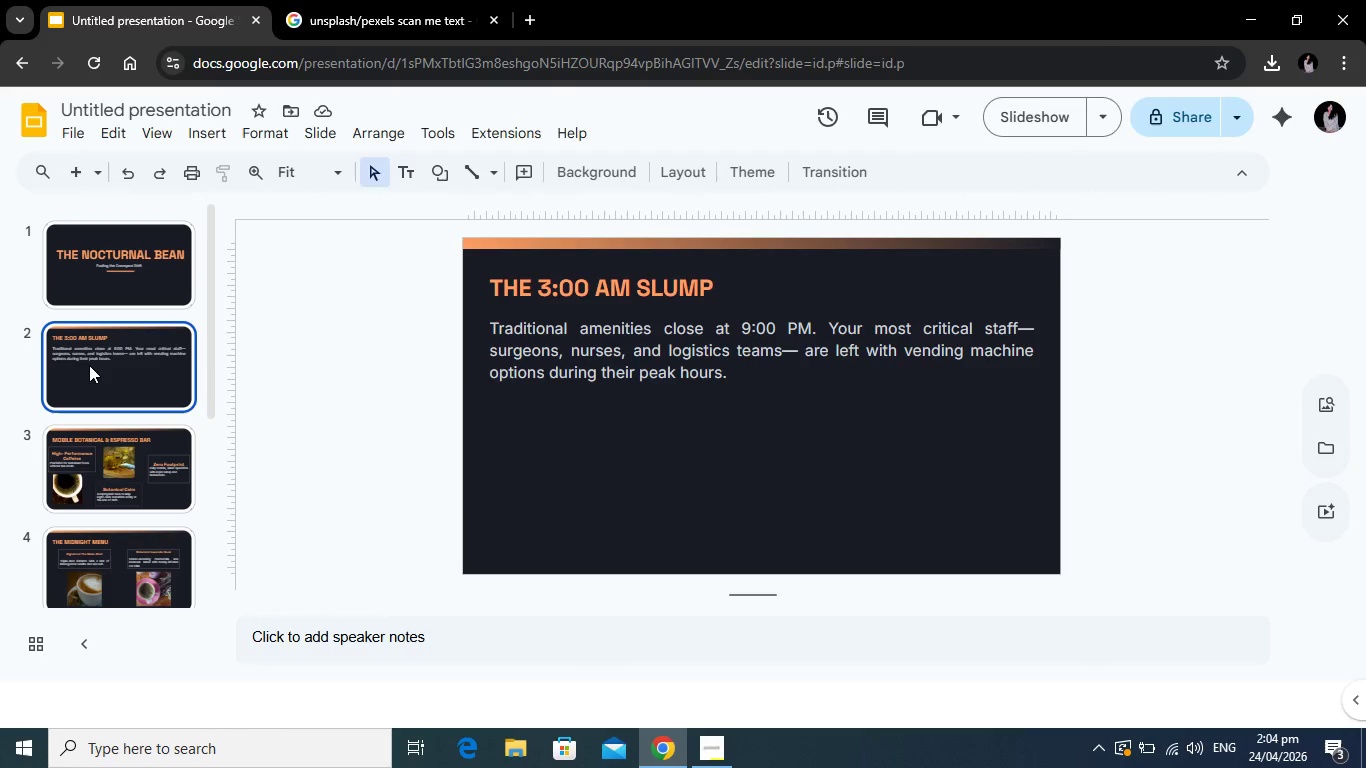 
left_click([89, 365])
 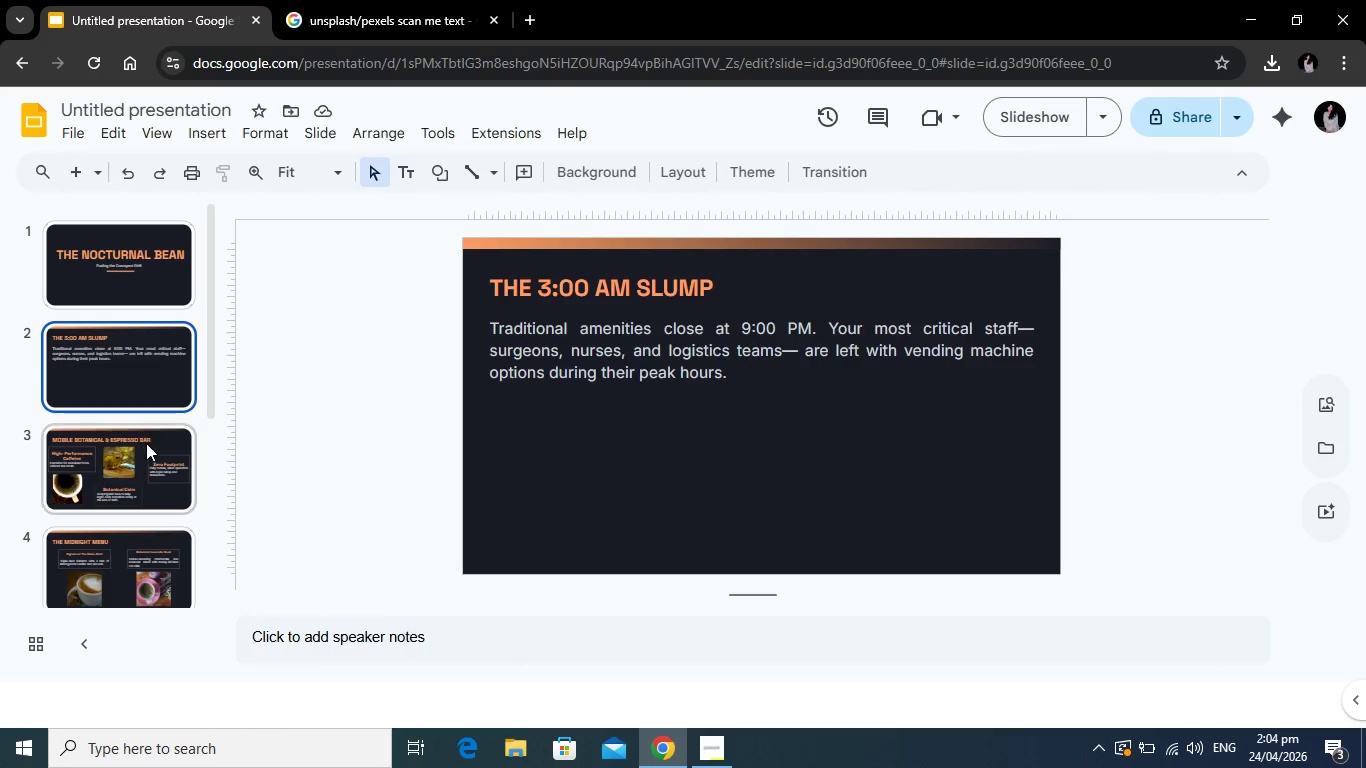 
scroll: coordinate [146, 443], scroll_direction: down, amount: 2.0
 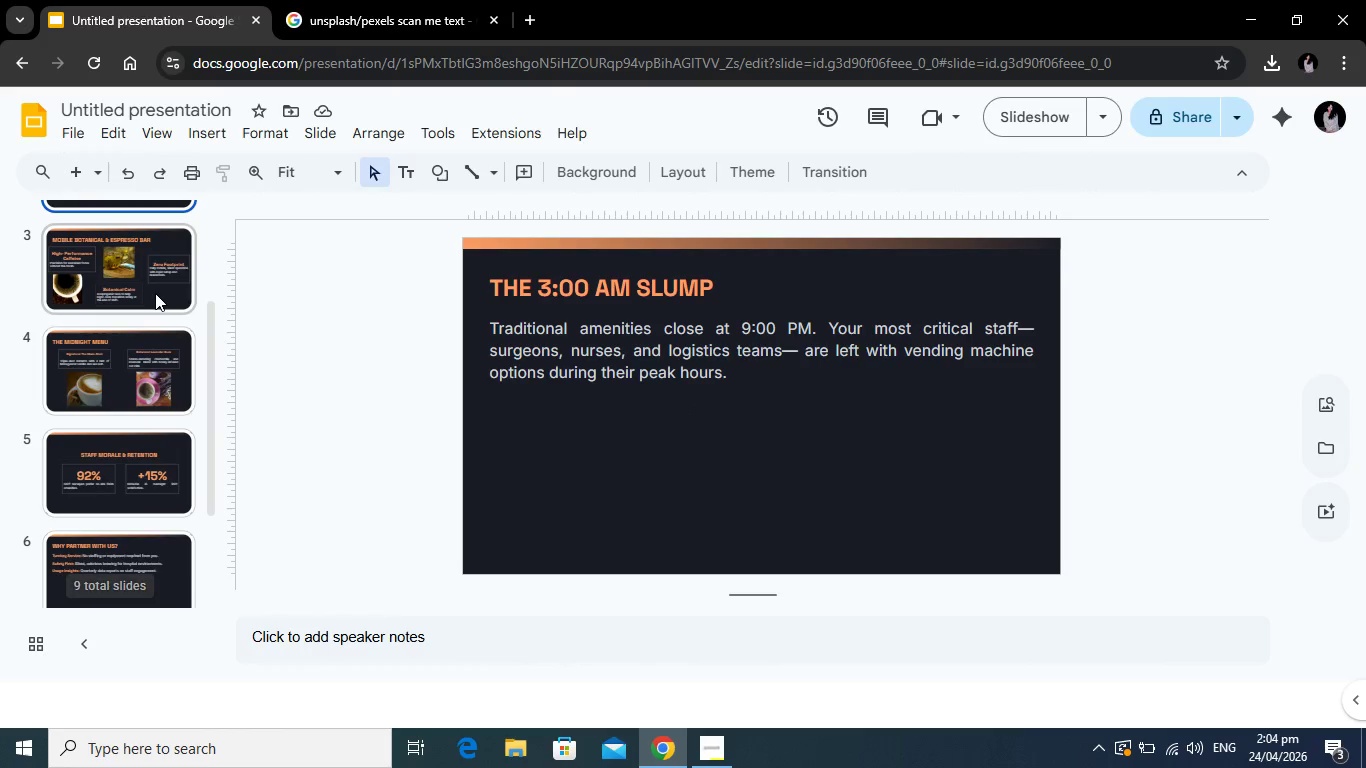 
left_click([155, 293])
 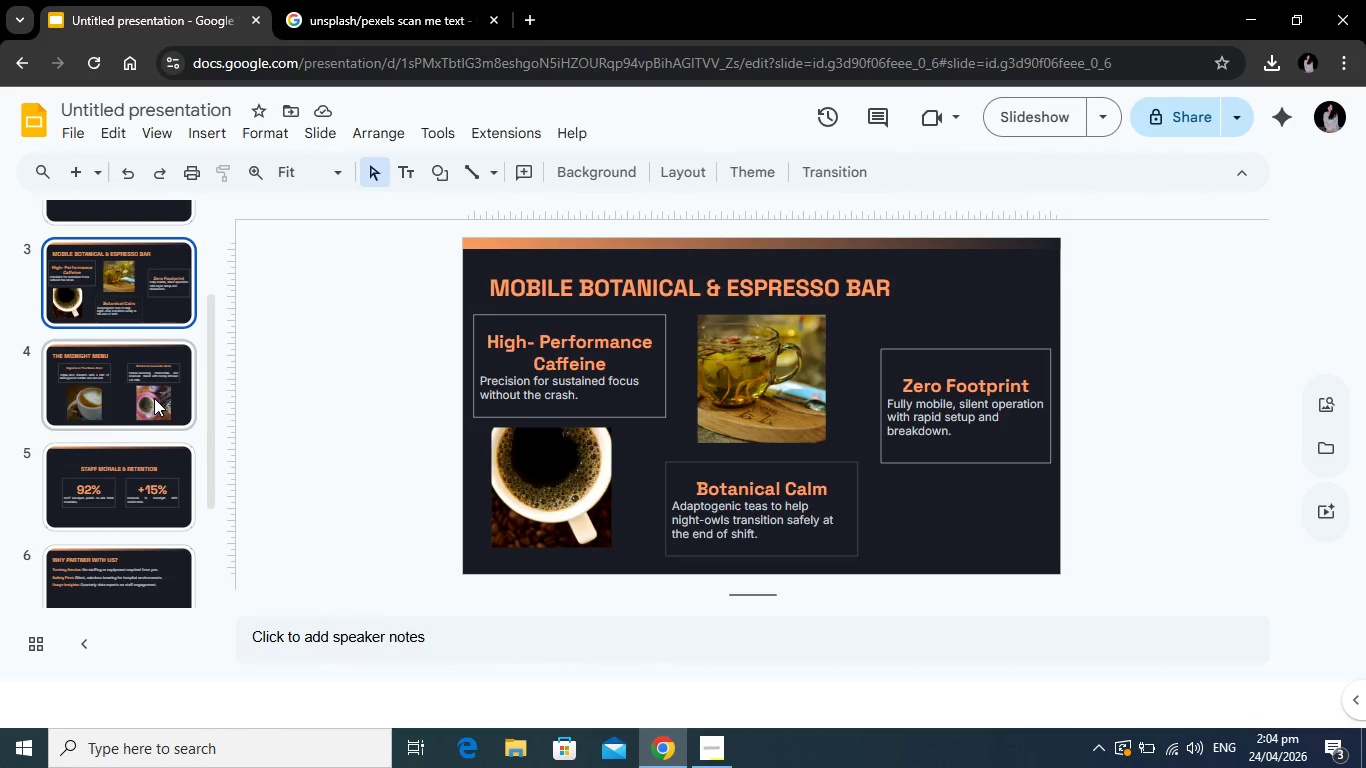 
left_click([154, 398])
 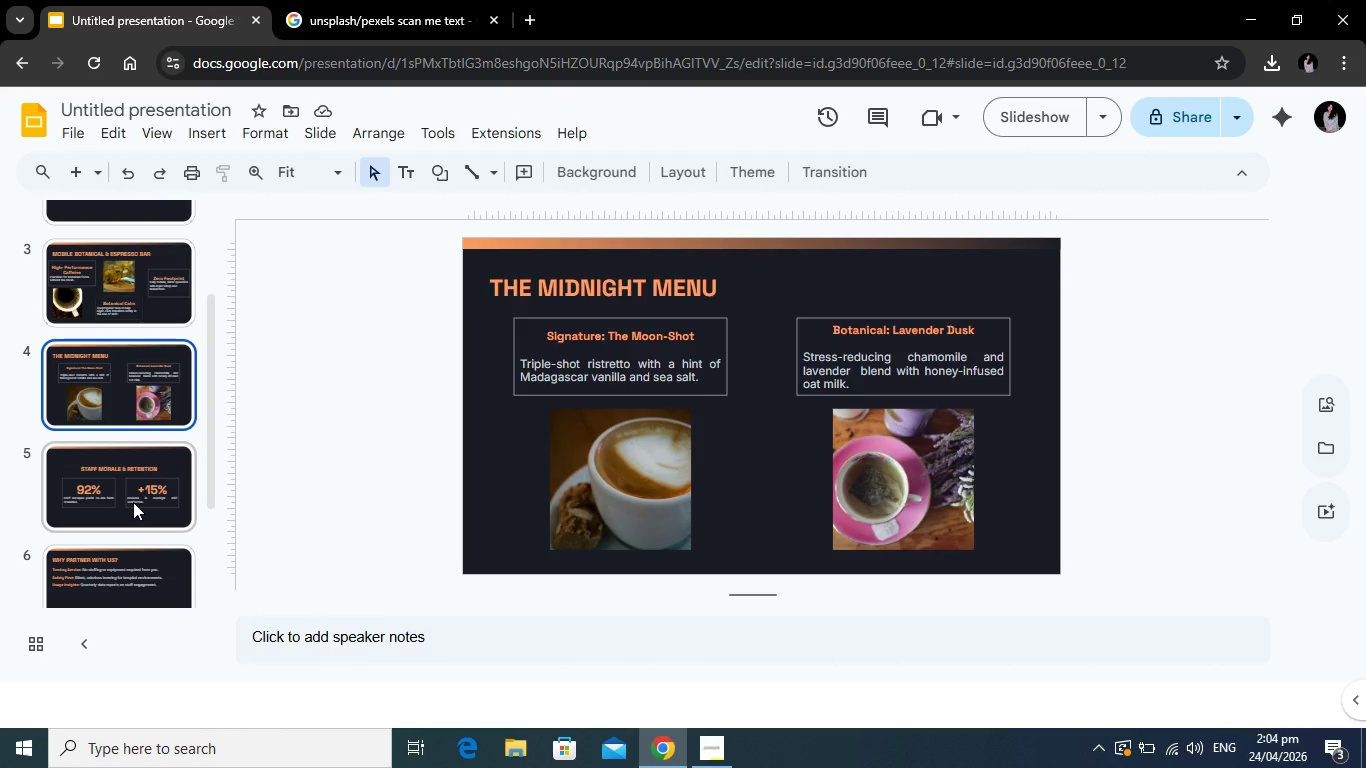 
left_click([133, 502])
 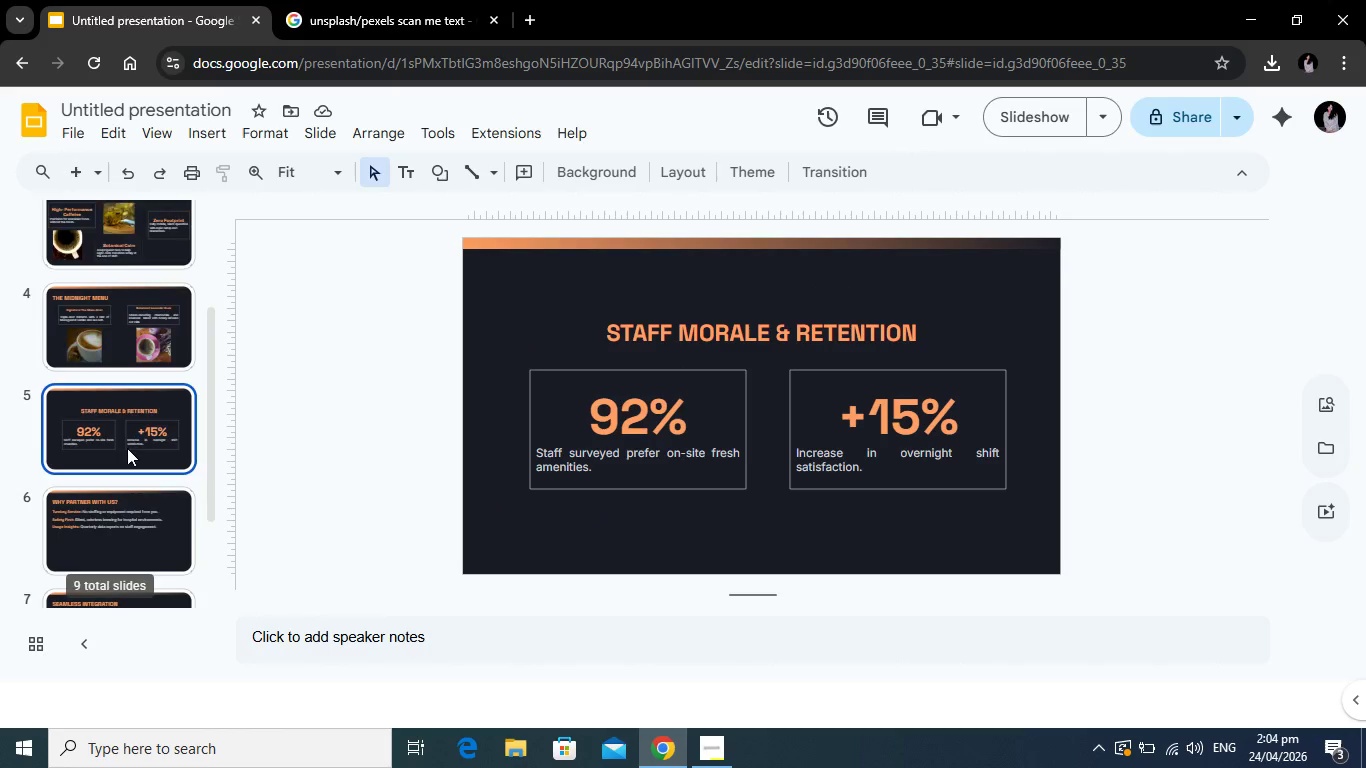 
scroll: coordinate [127, 448], scroll_direction: down, amount: 3.0
 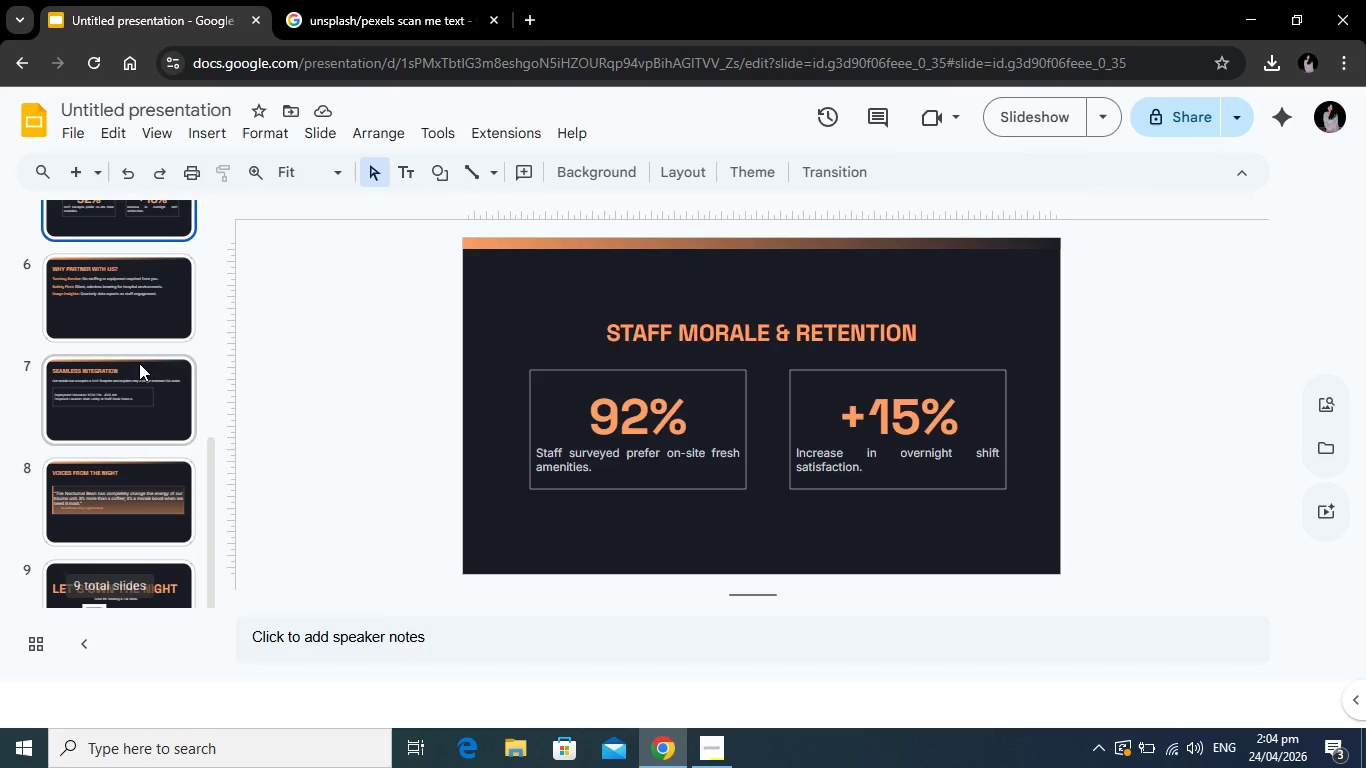 
left_click([139, 363])
 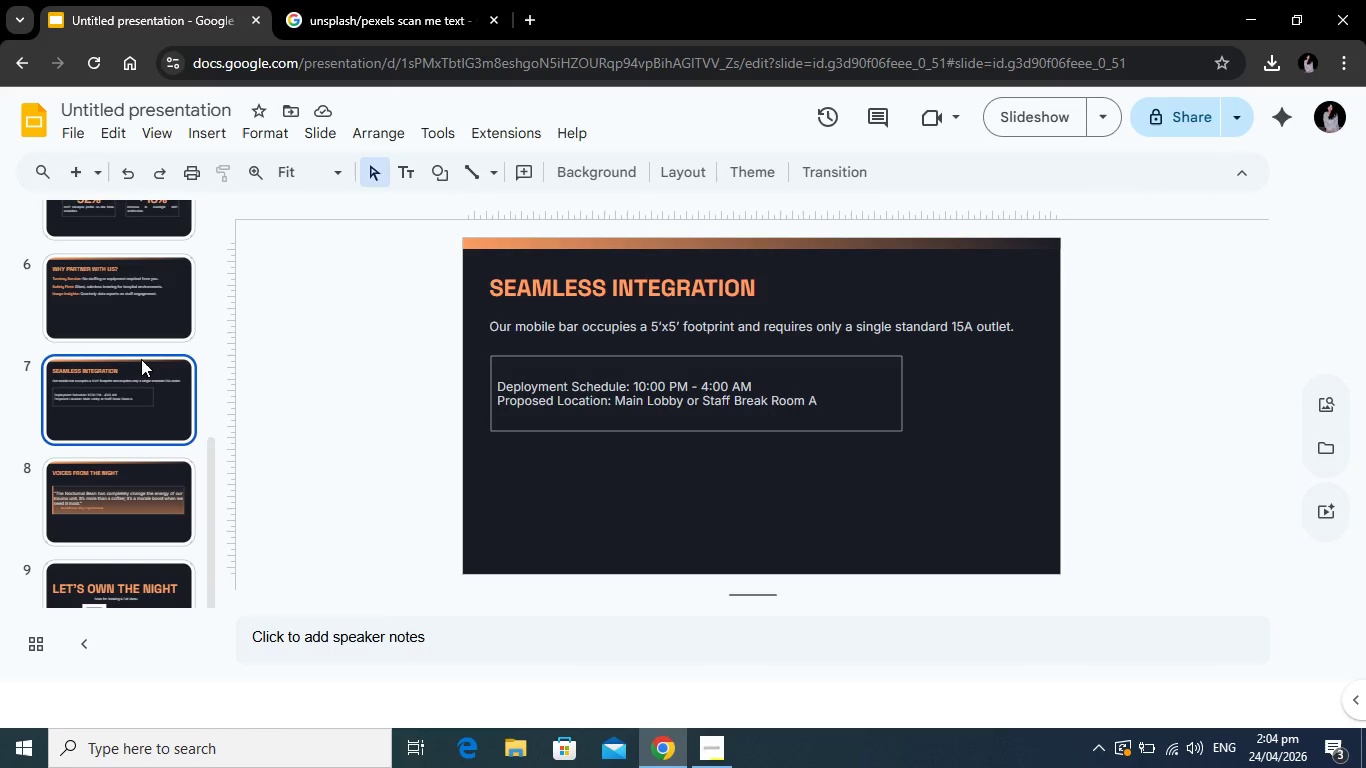 
scroll: coordinate [142, 374], scroll_direction: down, amount: 1.0
 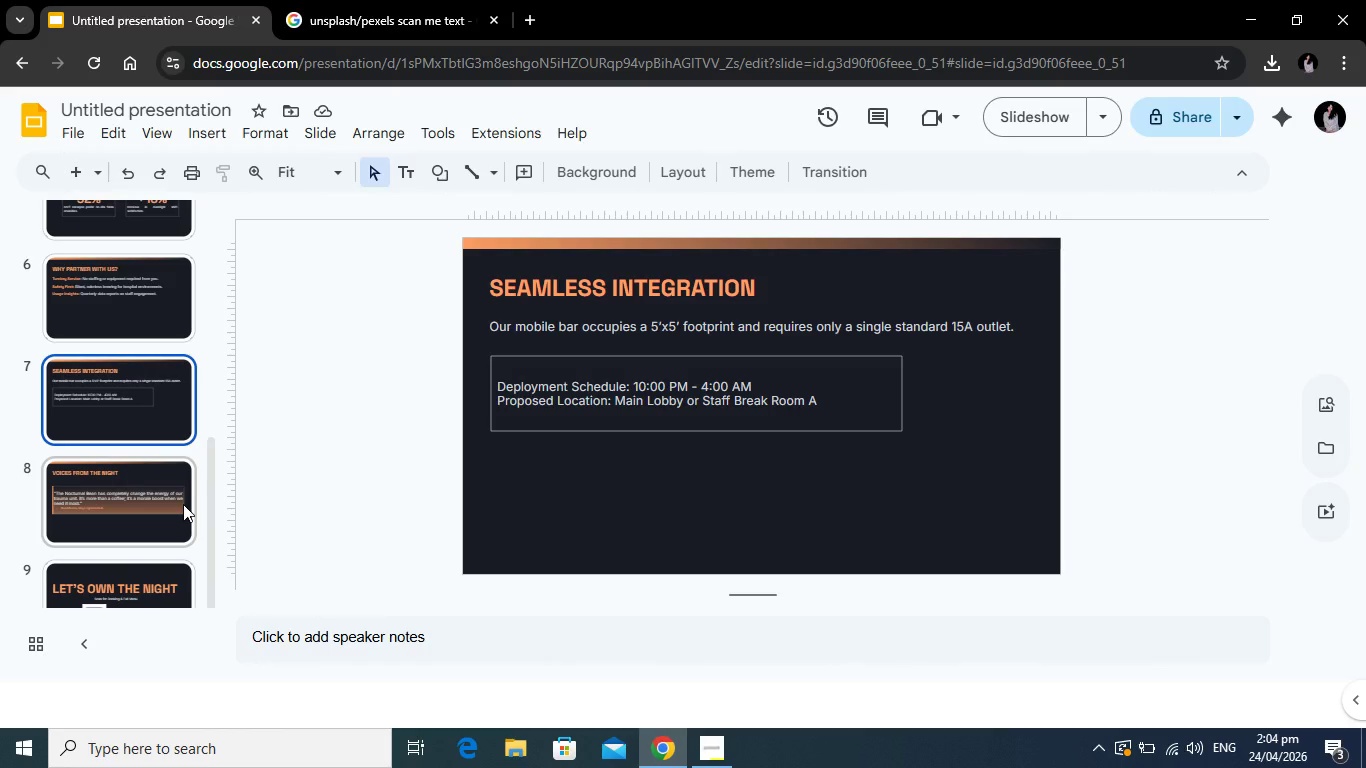 
left_click([183, 504])
 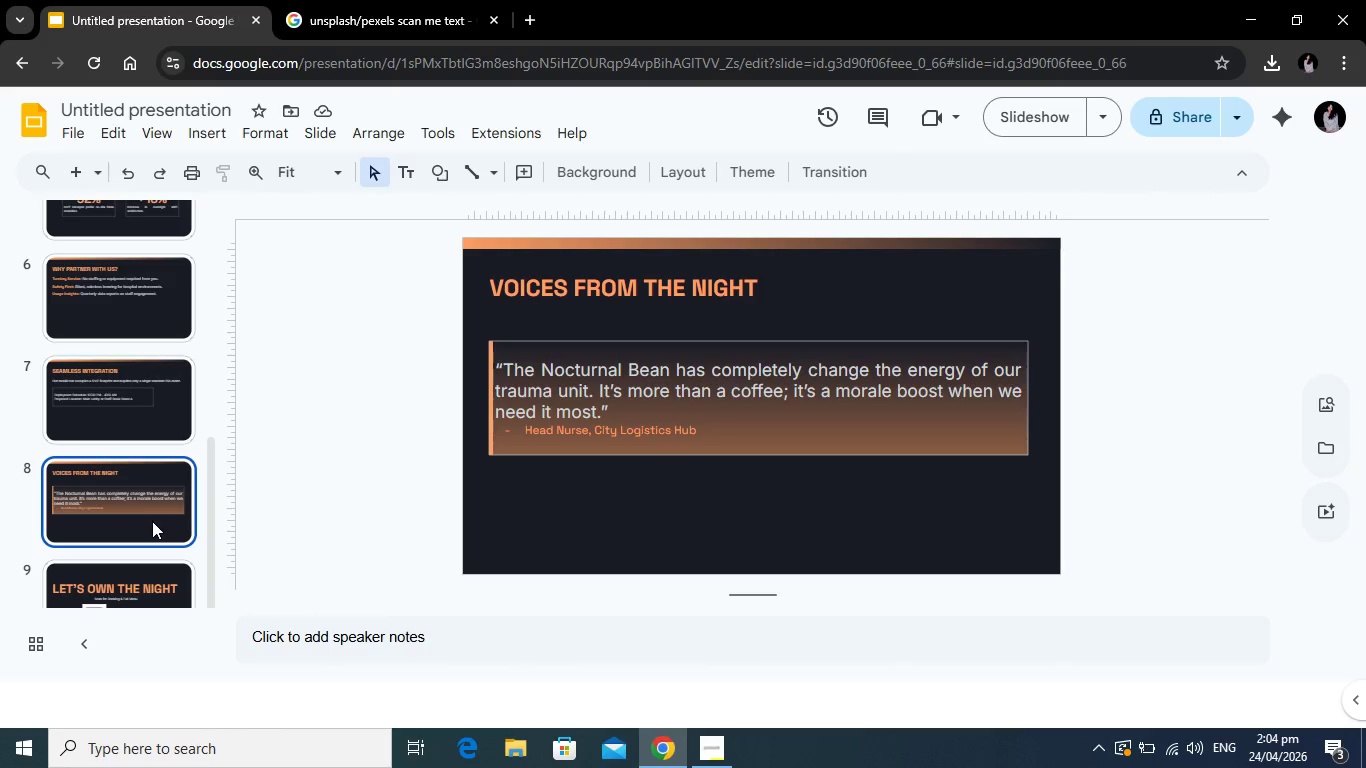 
scroll: coordinate [152, 521], scroll_direction: down, amount: 1.0
 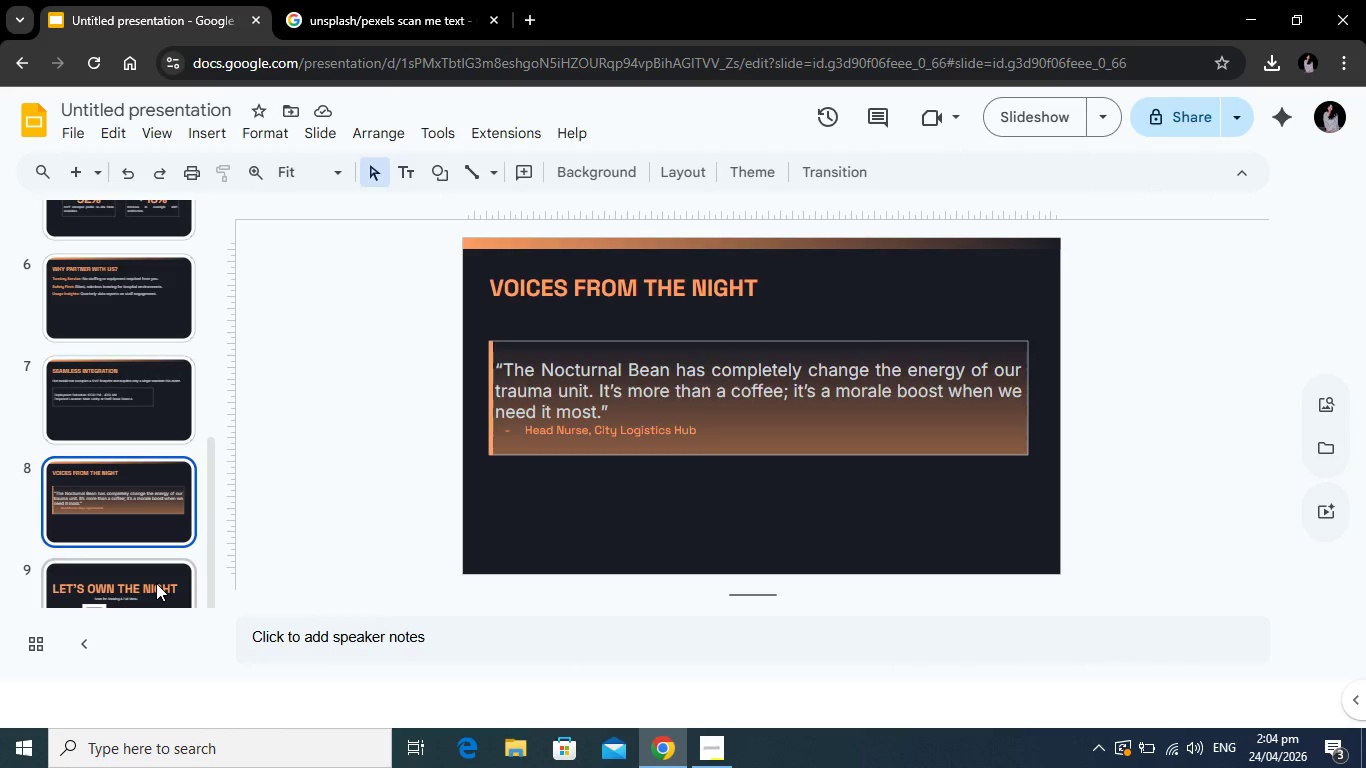 